 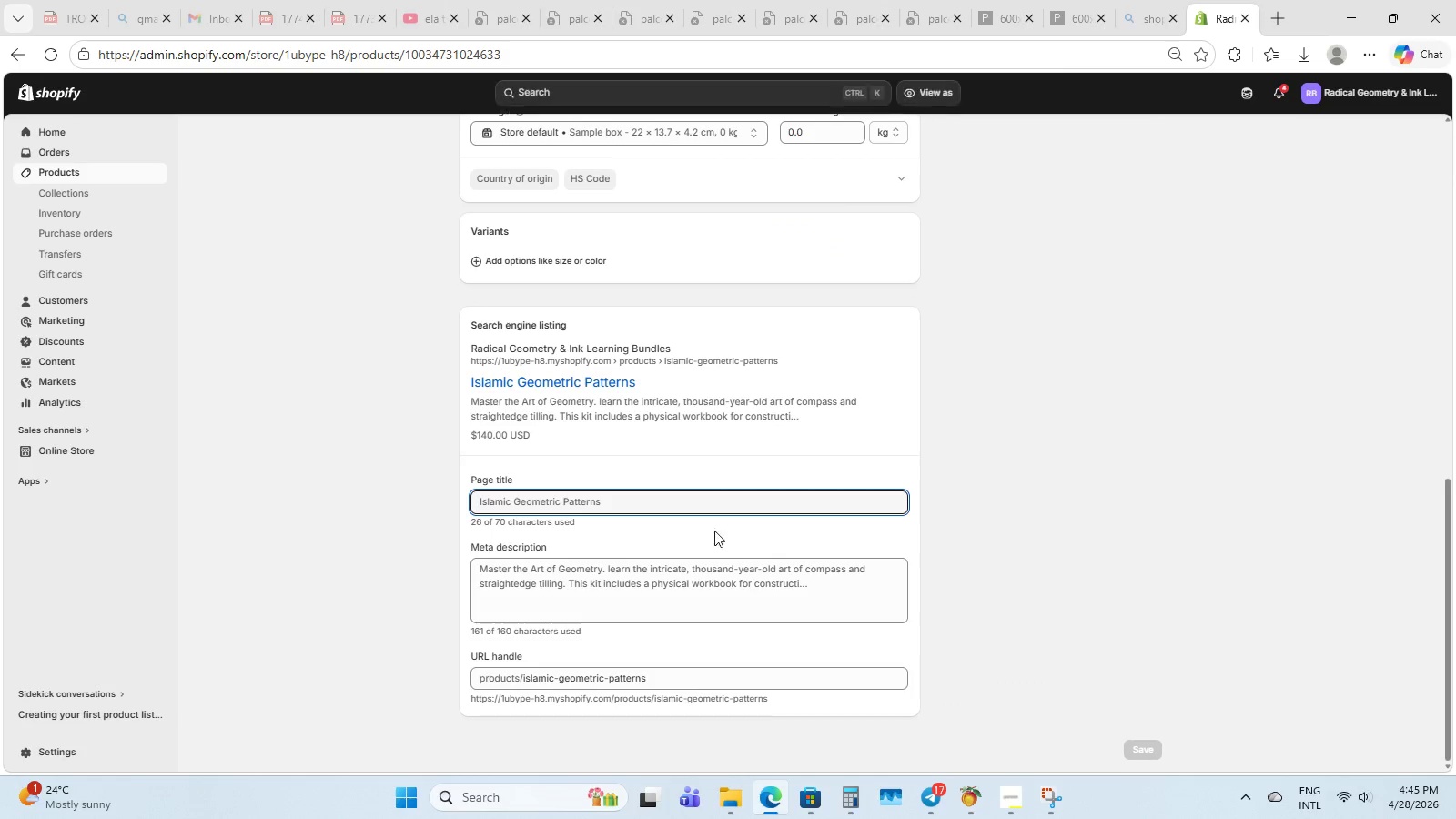 
left_click([877, 598])
 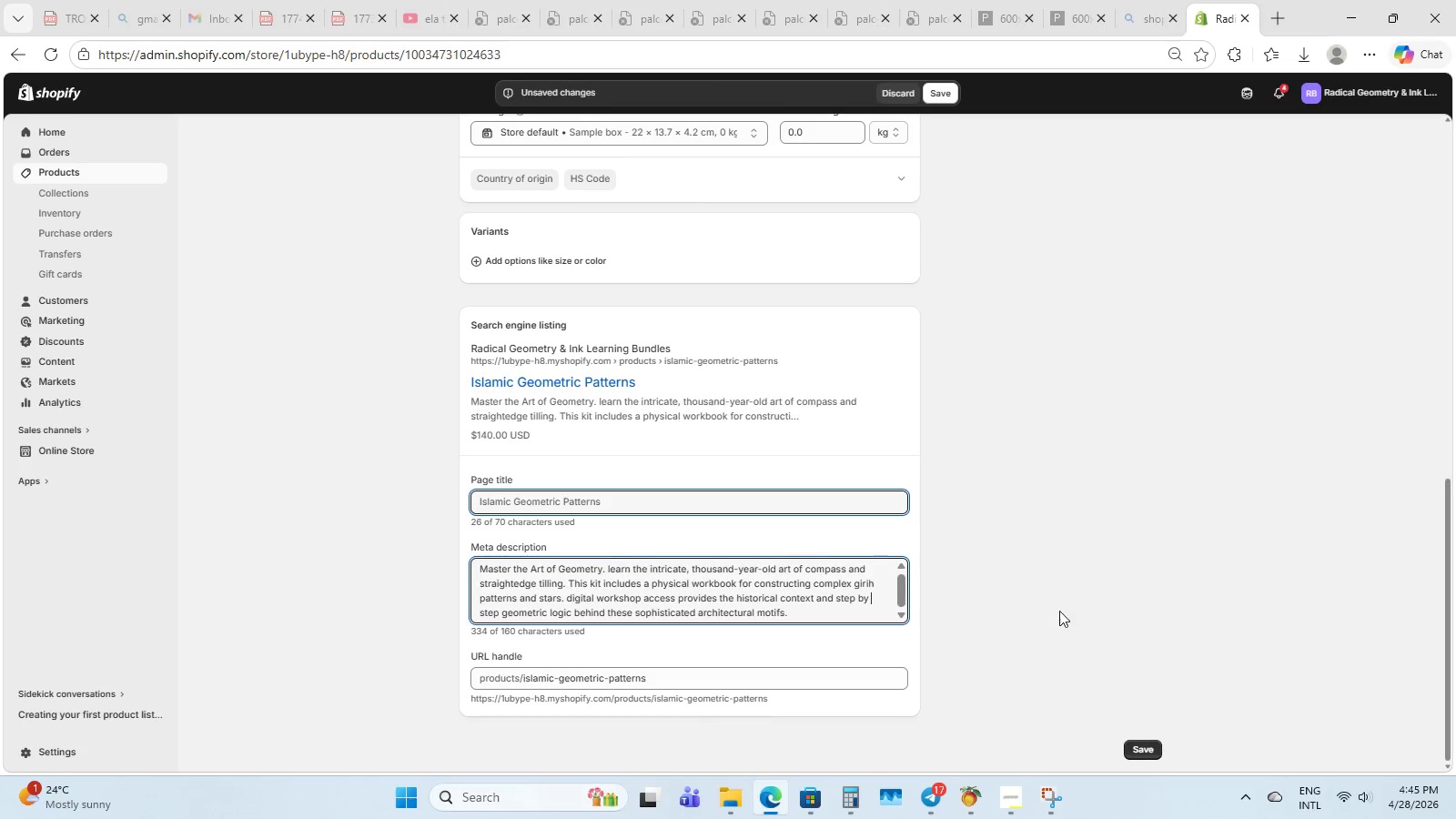 
scroll: coordinate [1063, 612], scroll_direction: down, amount: 4.0
 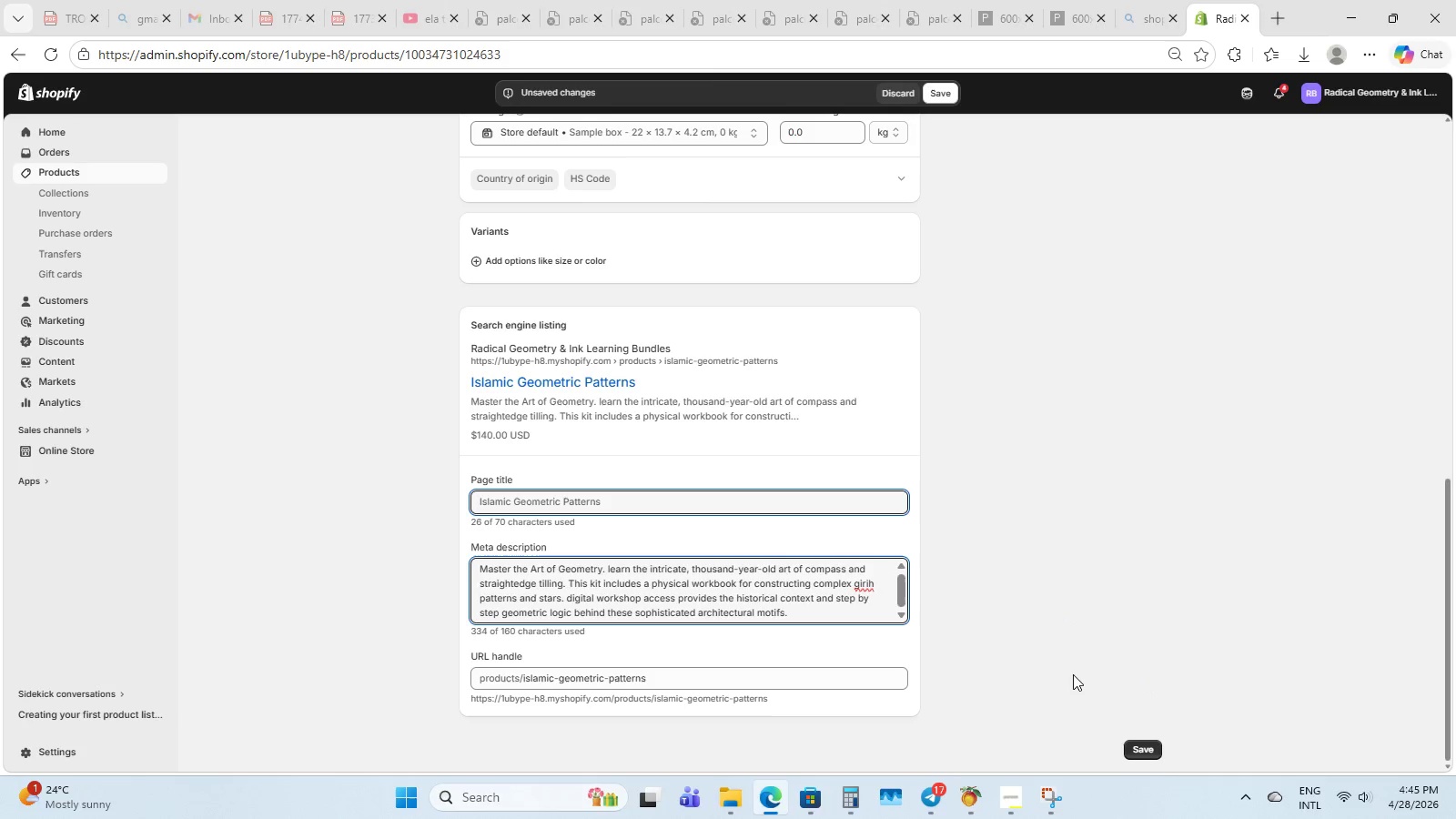 
wait(5.22)
 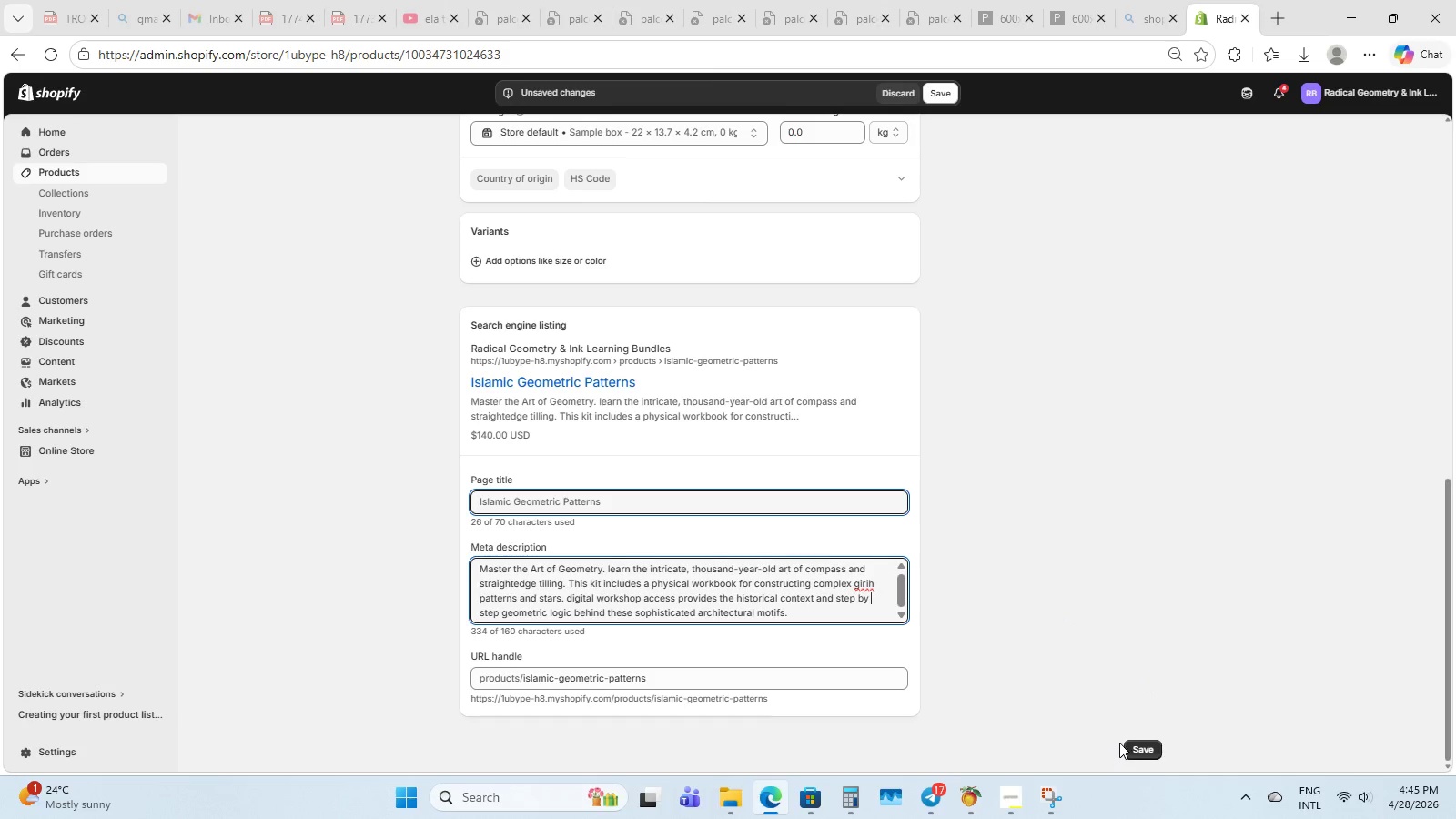 
scroll: coordinate [908, 602], scroll_direction: up, amount: 15.0
 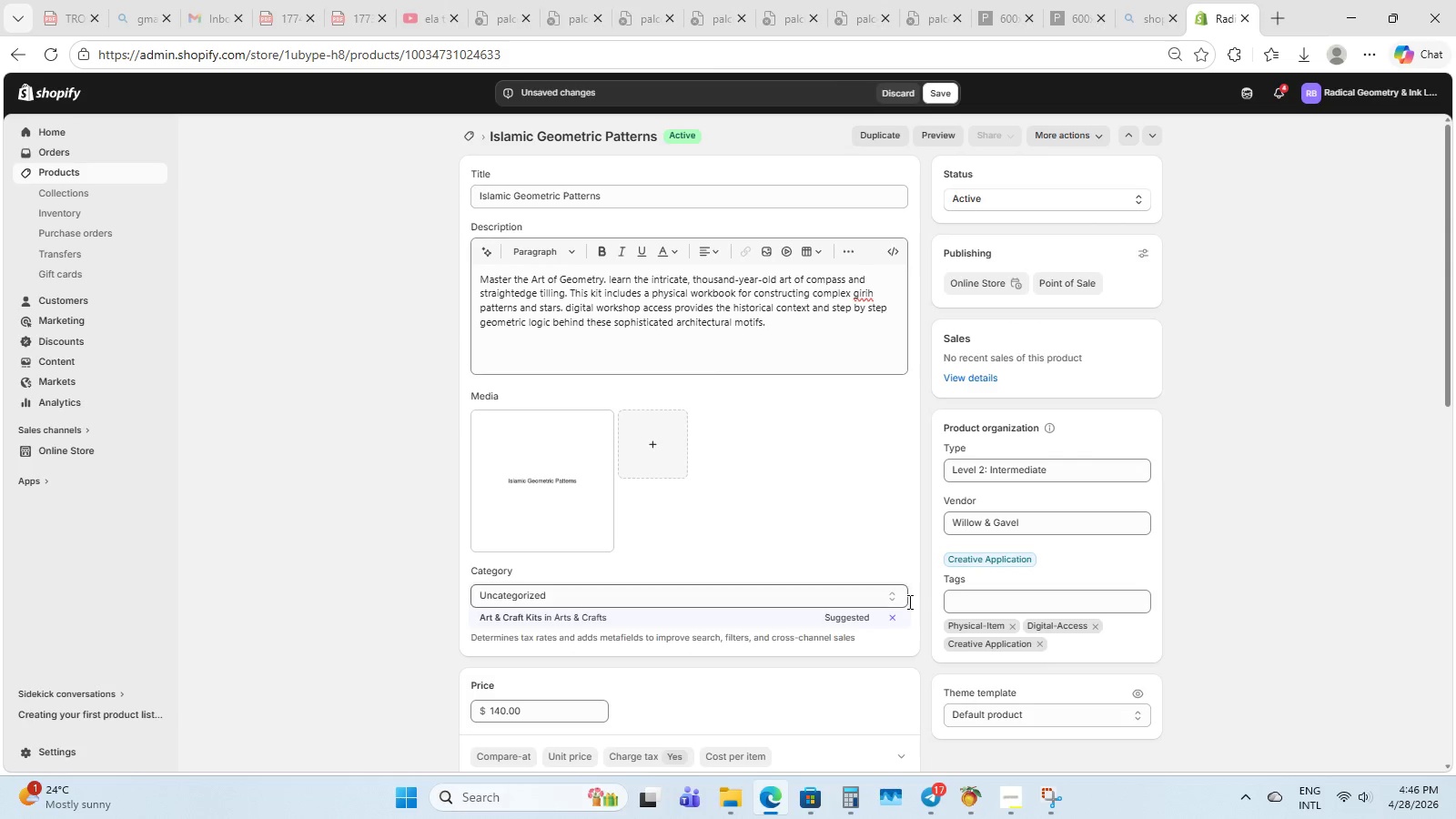 
scroll: coordinate [908, 602], scroll_direction: down, amount: 6.0
 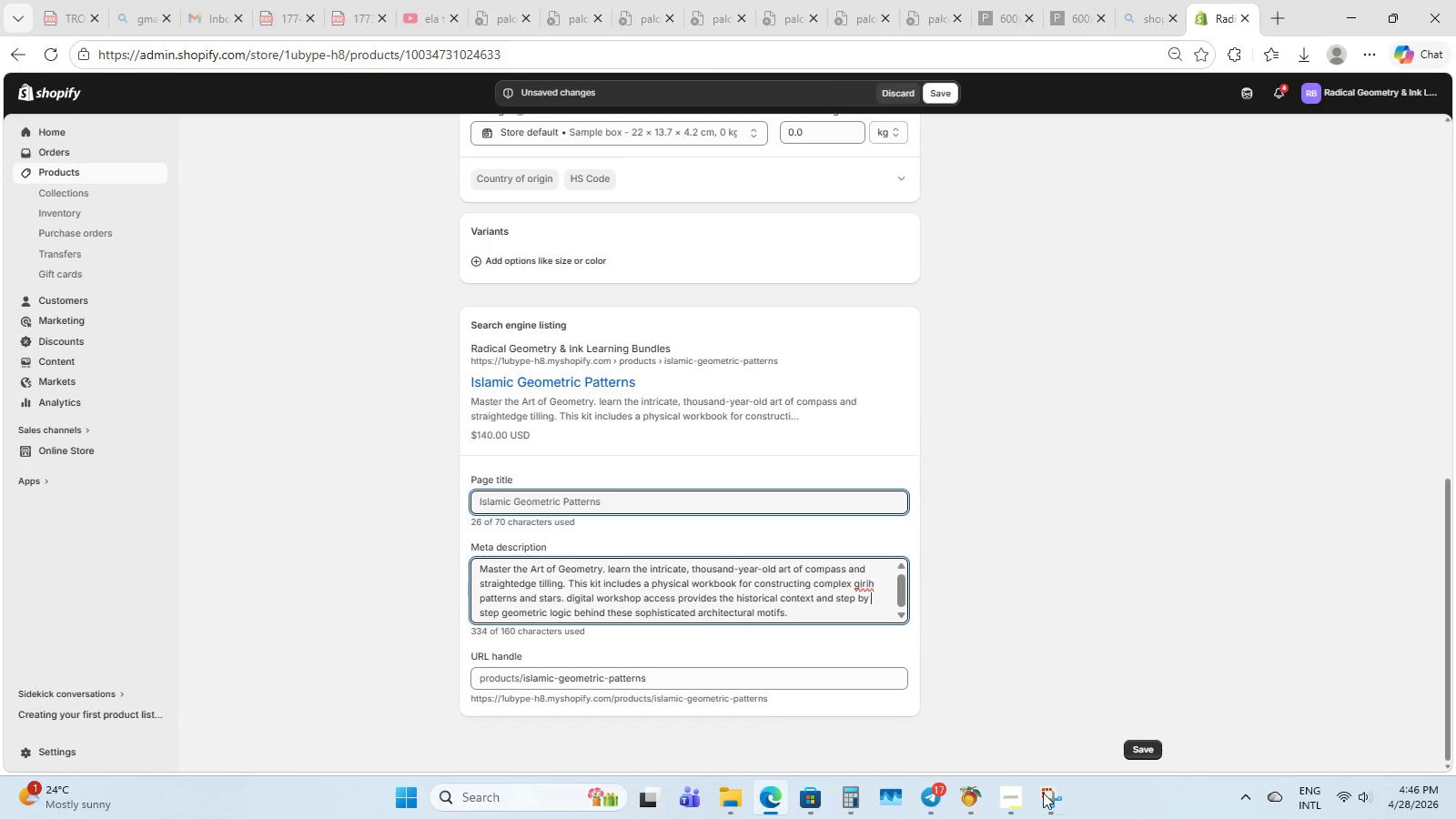 
left_click([1046, 805])
 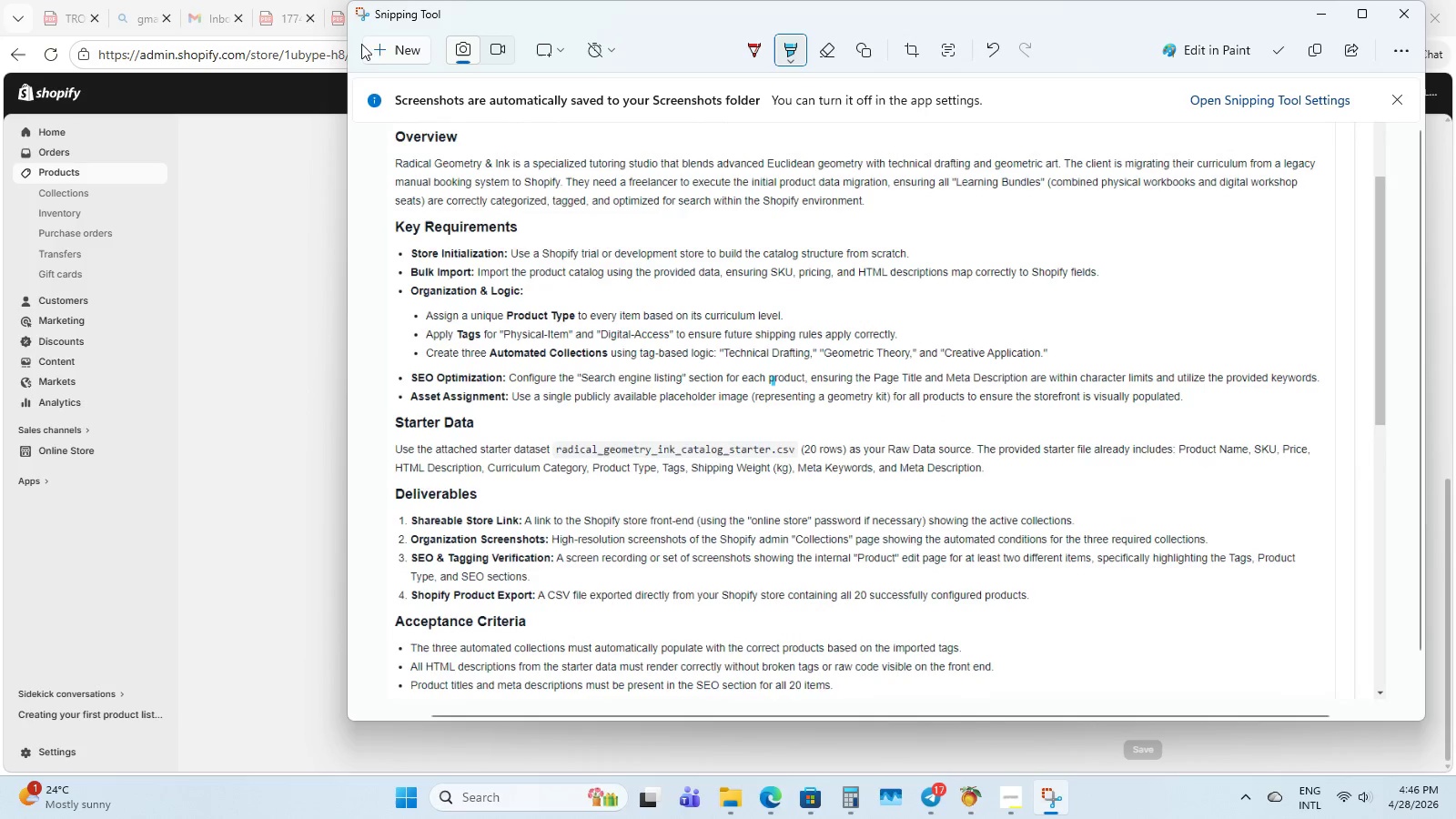 
left_click([385, 35])
 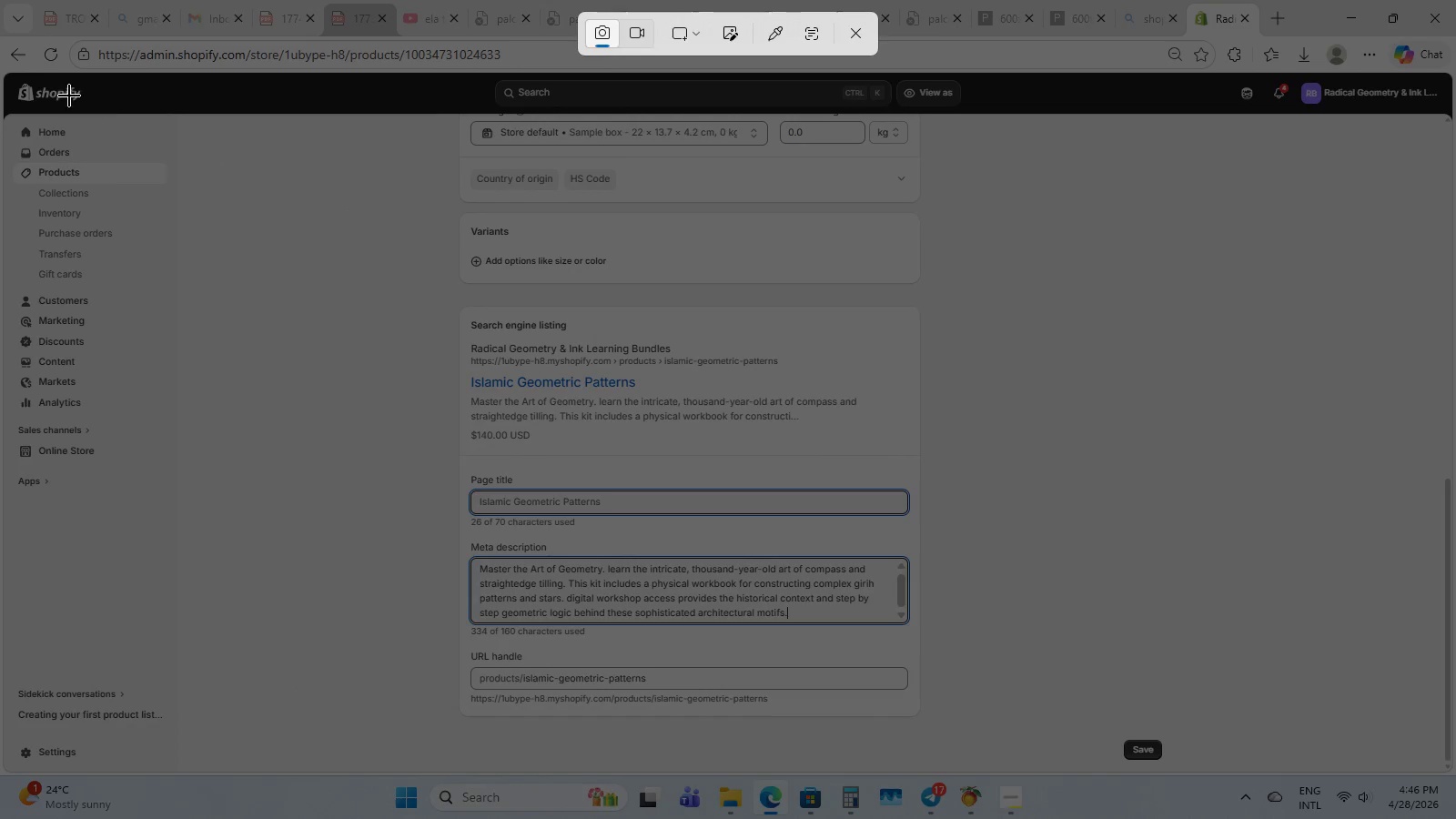 
left_click_drag(start_coordinate=[0, 53], to_coordinate=[1455, 768])
 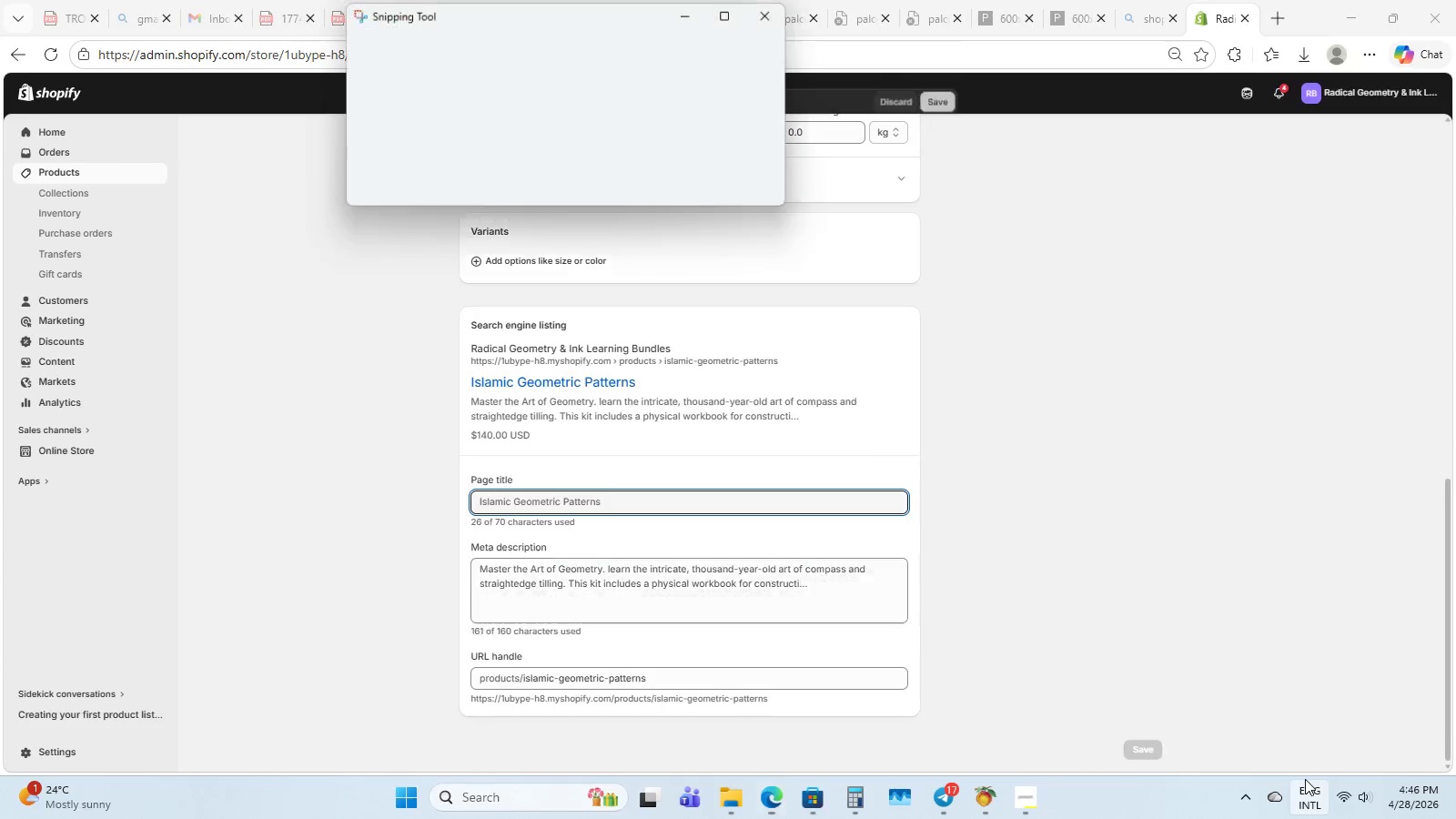 
key(Shift+ShiftLeft)
 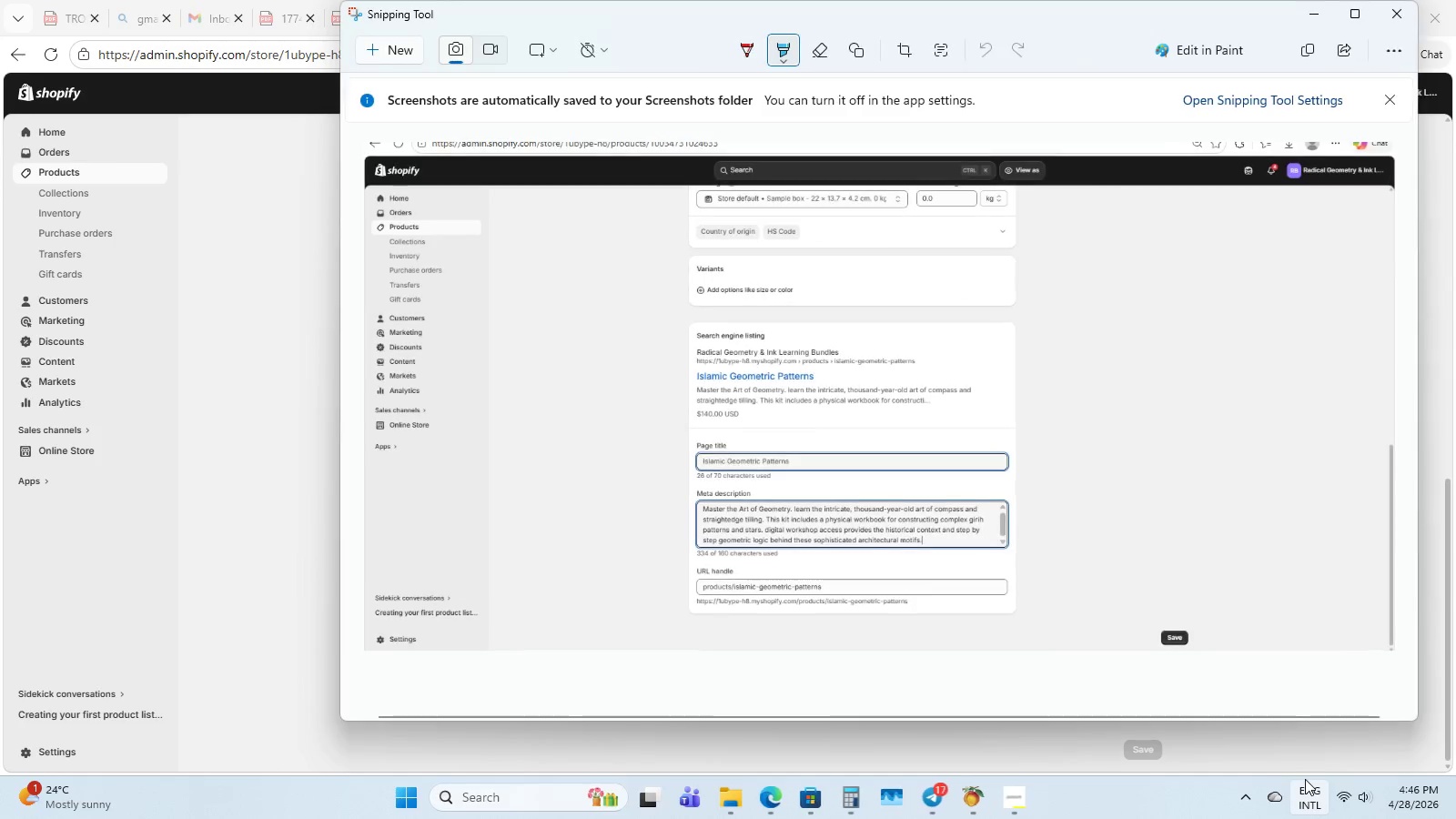 
hold_key(key=ShiftLeft, duration=0.34)
 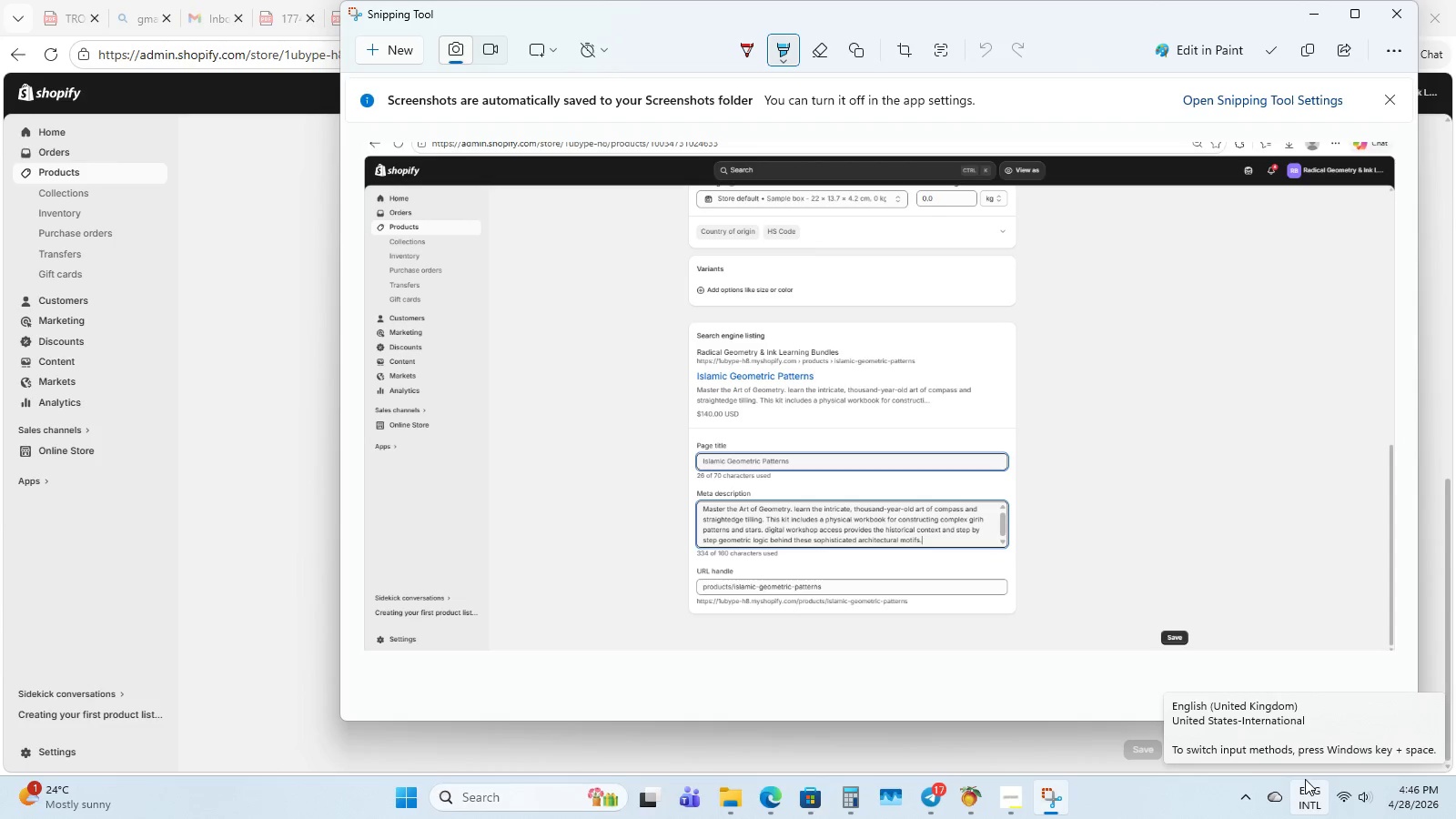 
key(Shift+ShiftLeft)
 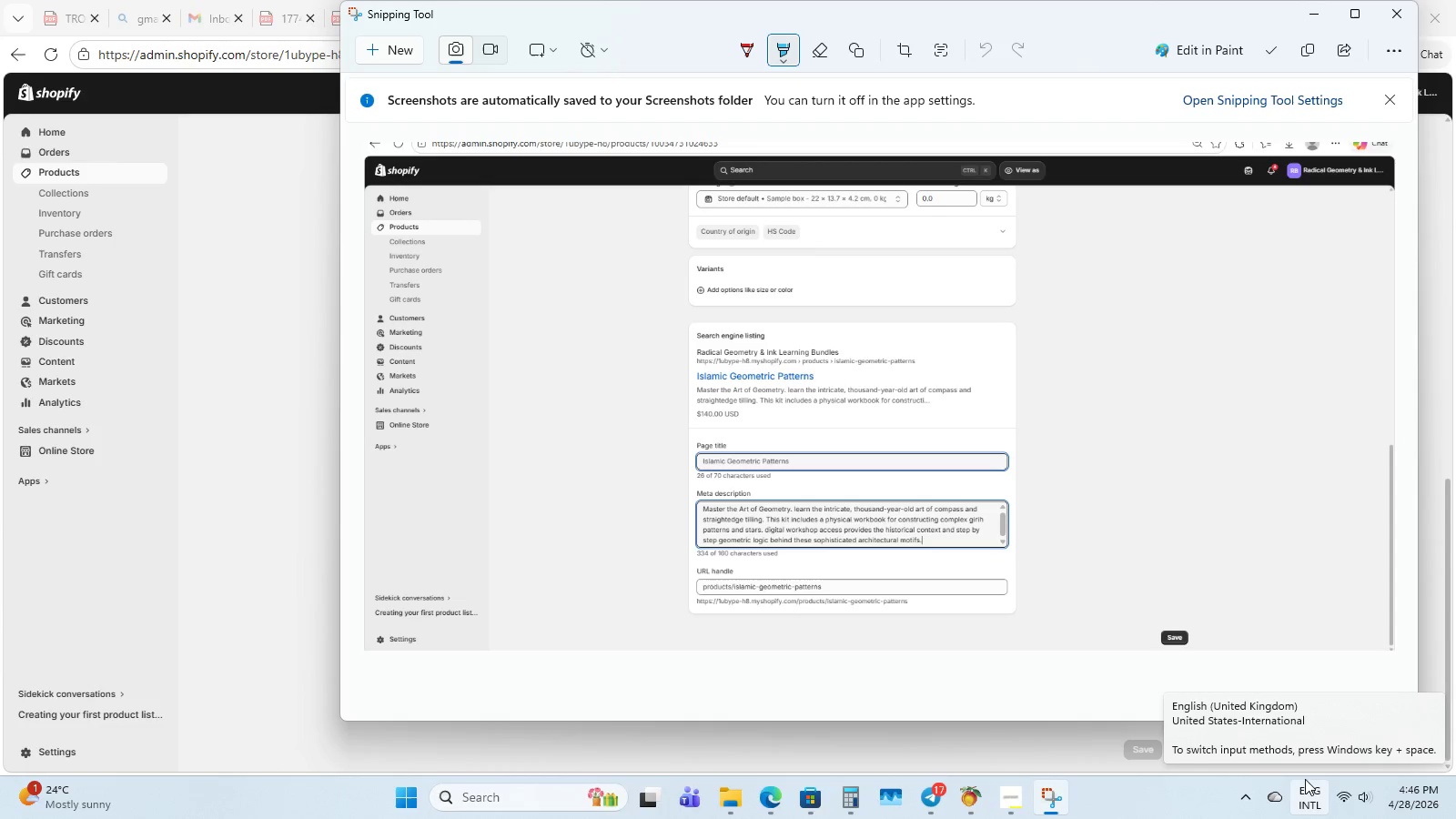 
key(Control+S)
 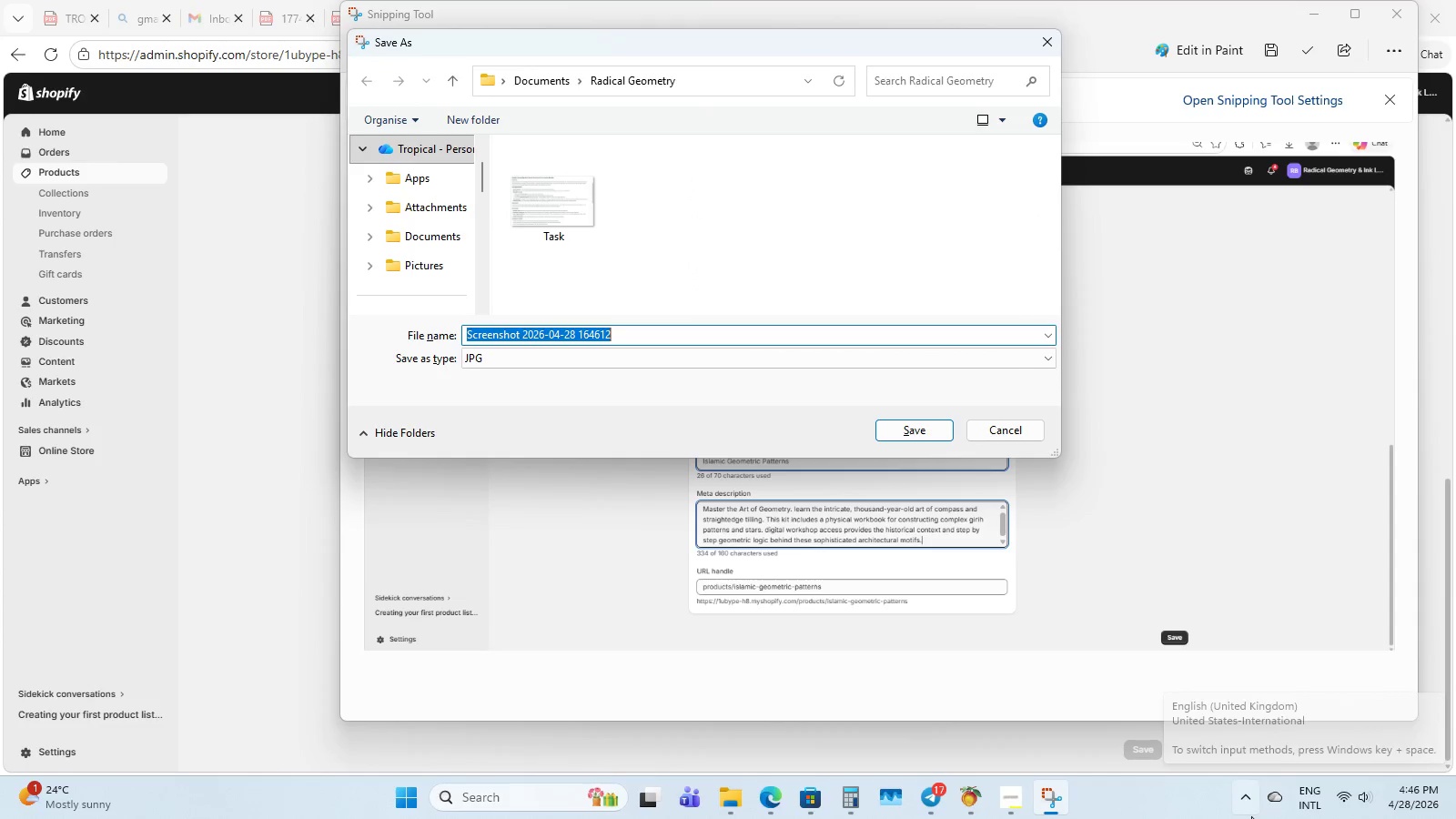 
type(SEO 1)
key(NumpadEnter)
 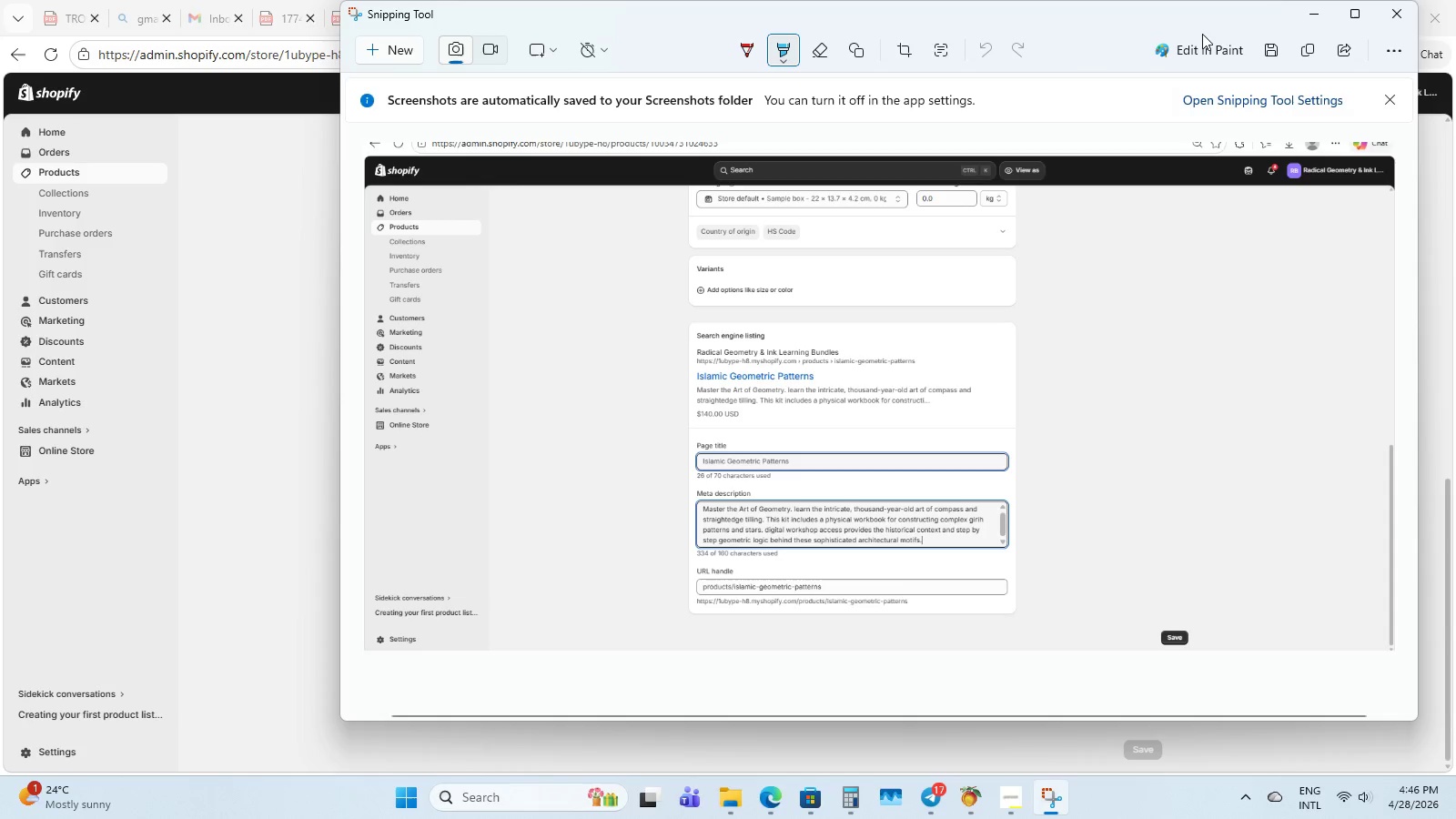 